 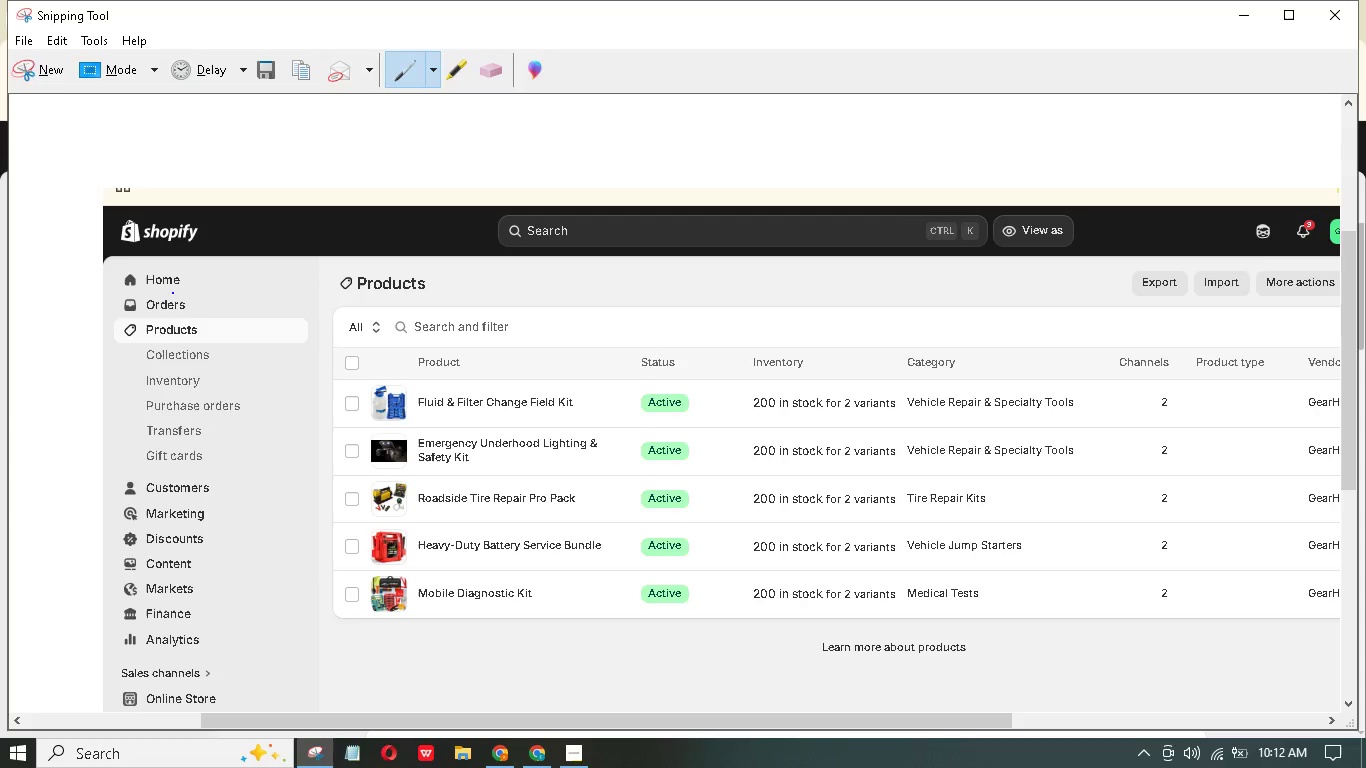 
left_click_drag(start_coordinate=[0, 26], to_coordinate=[6, 32])
 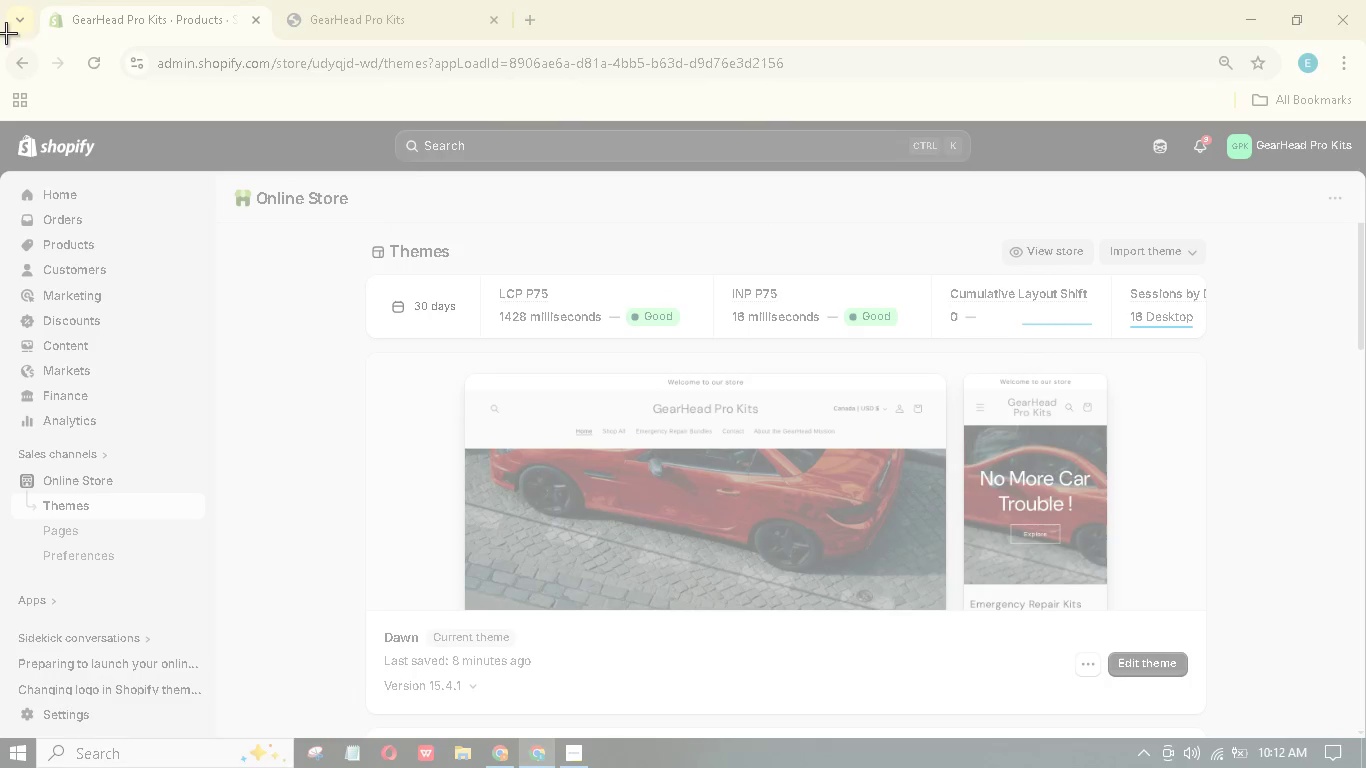 
left_click_drag(start_coordinate=[6, 33], to_coordinate=[35, 42])
 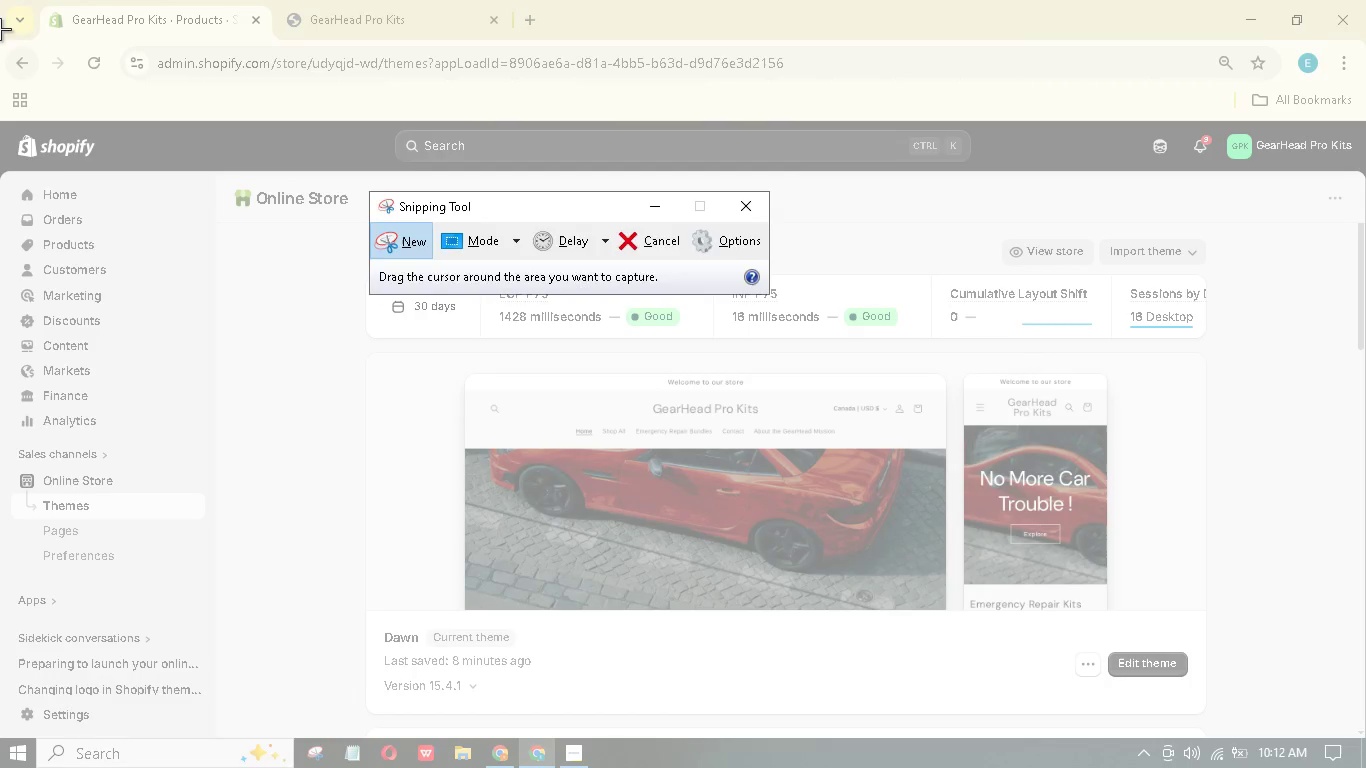 
left_click_drag(start_coordinate=[0, 28], to_coordinate=[1365, 732])
 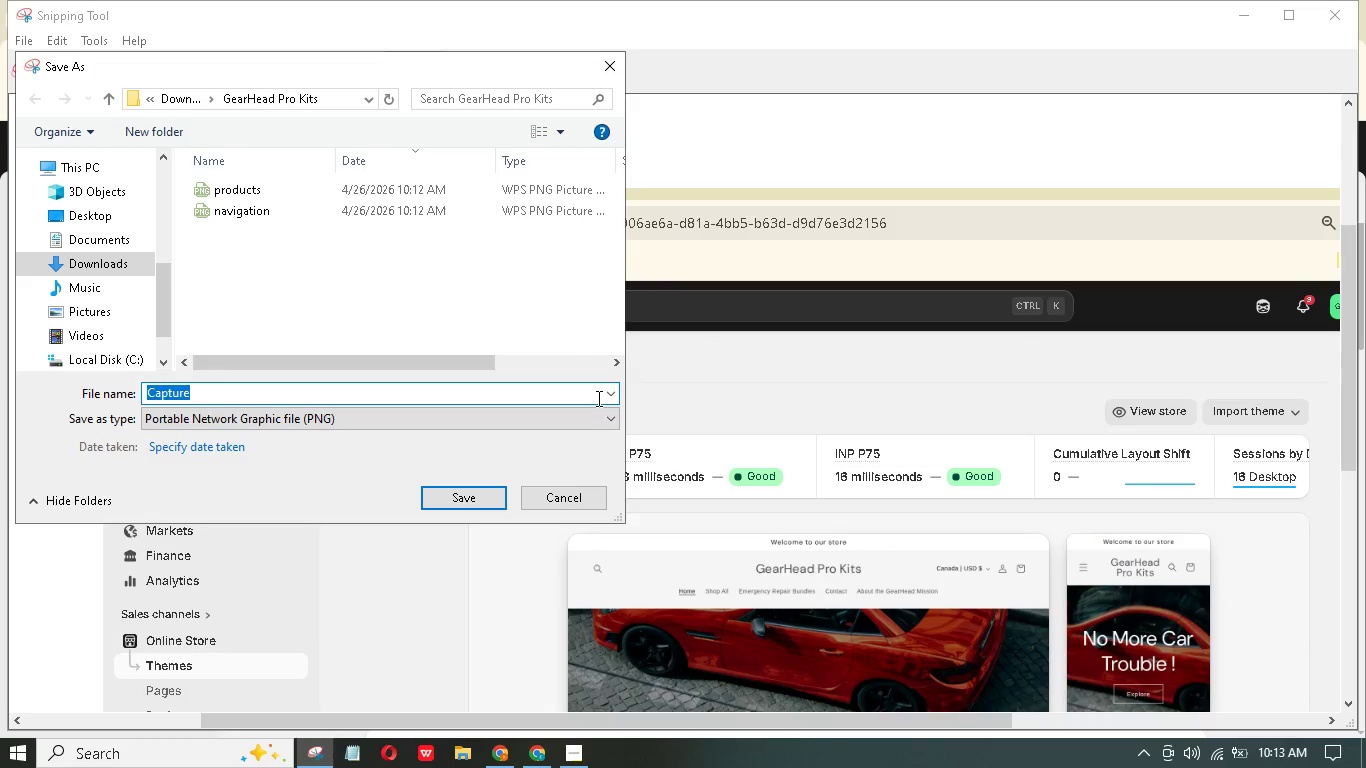 
type(theme 1)
 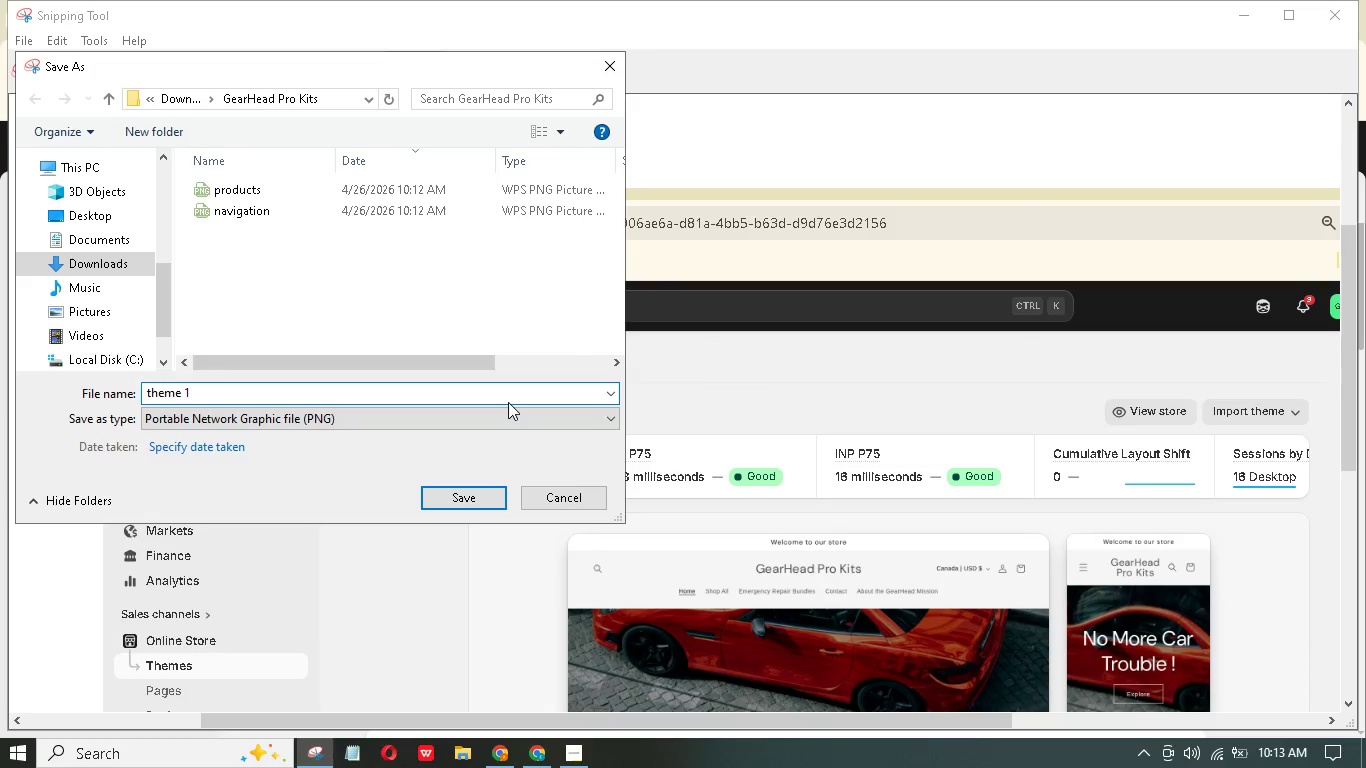 
key(Enter)
 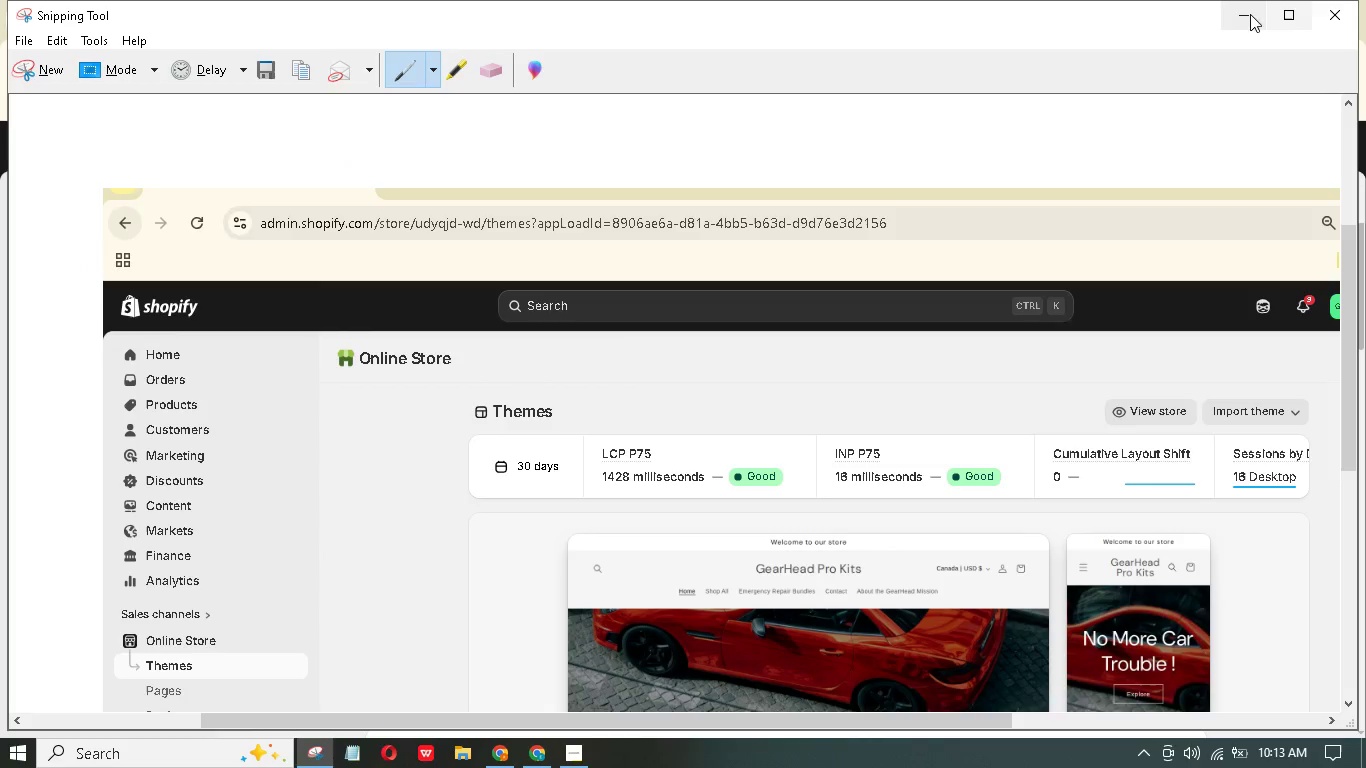 
left_click([1224, 26])
 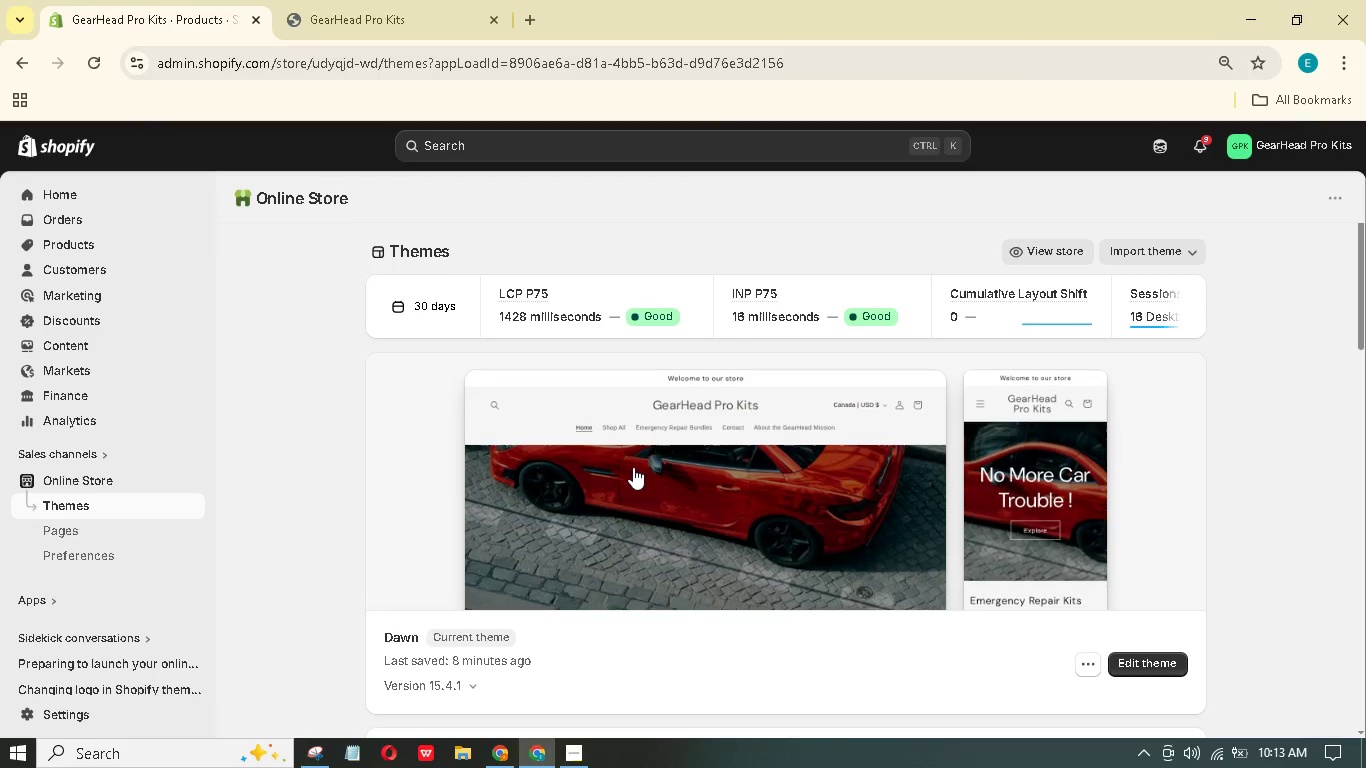 
left_click([644, 463])
 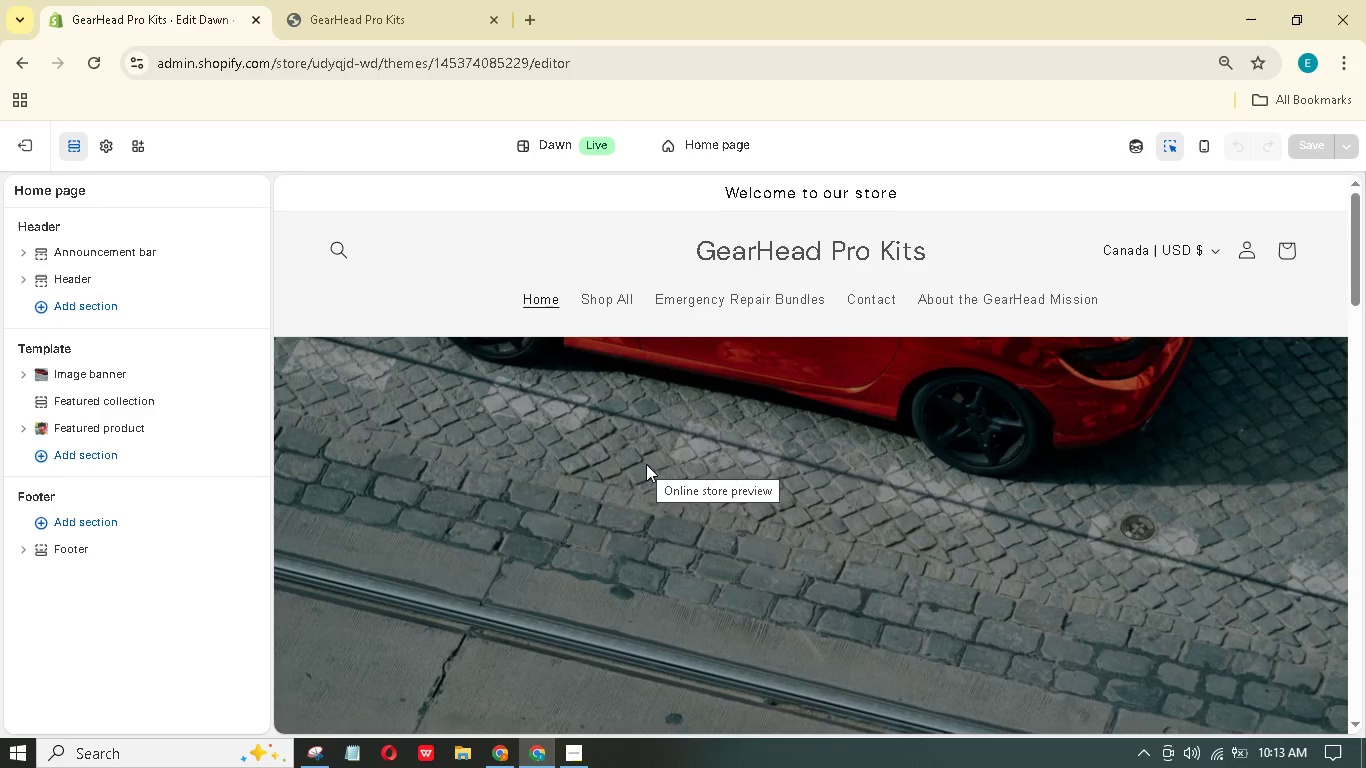 
wait(11.39)
 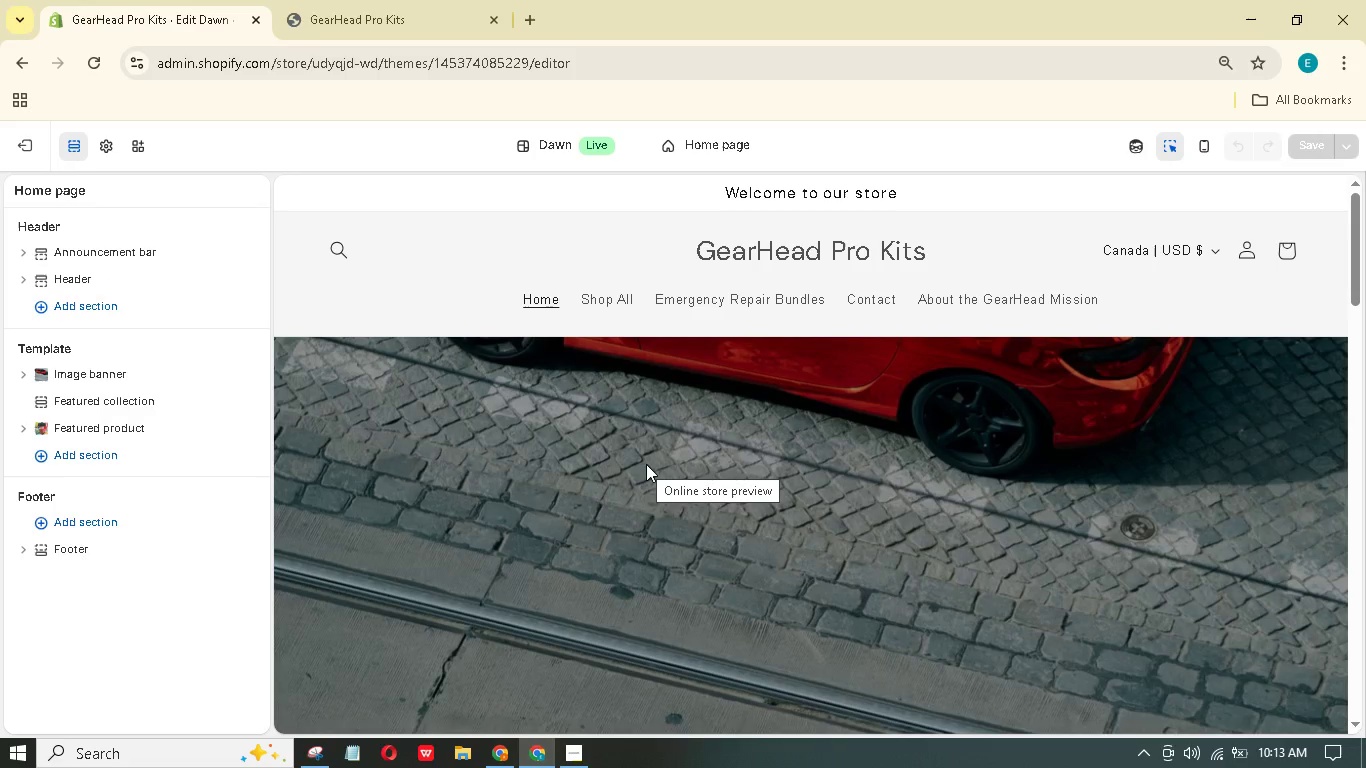 
scroll: coordinate [649, 466], scroll_direction: down, amount: 21.0
 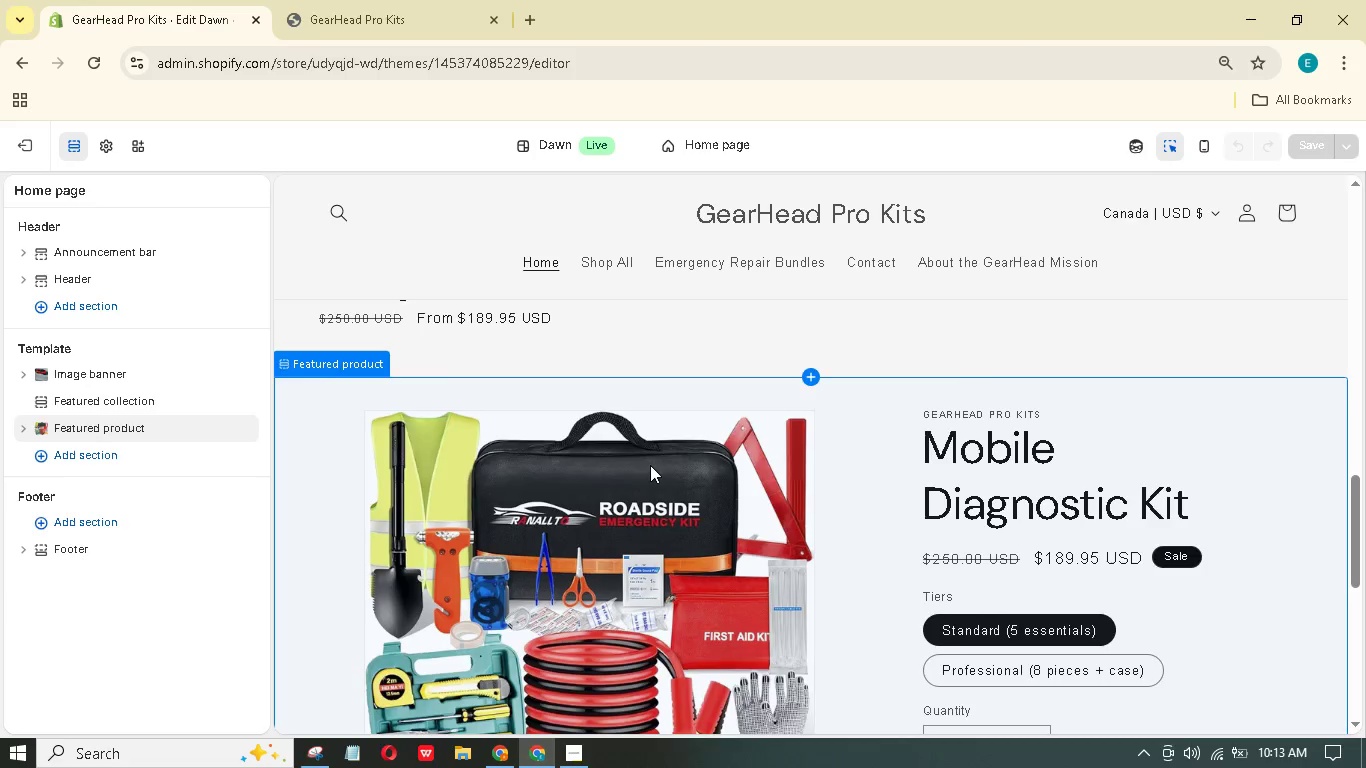 
scroll: coordinate [649, 462], scroll_direction: up, amount: 22.0
 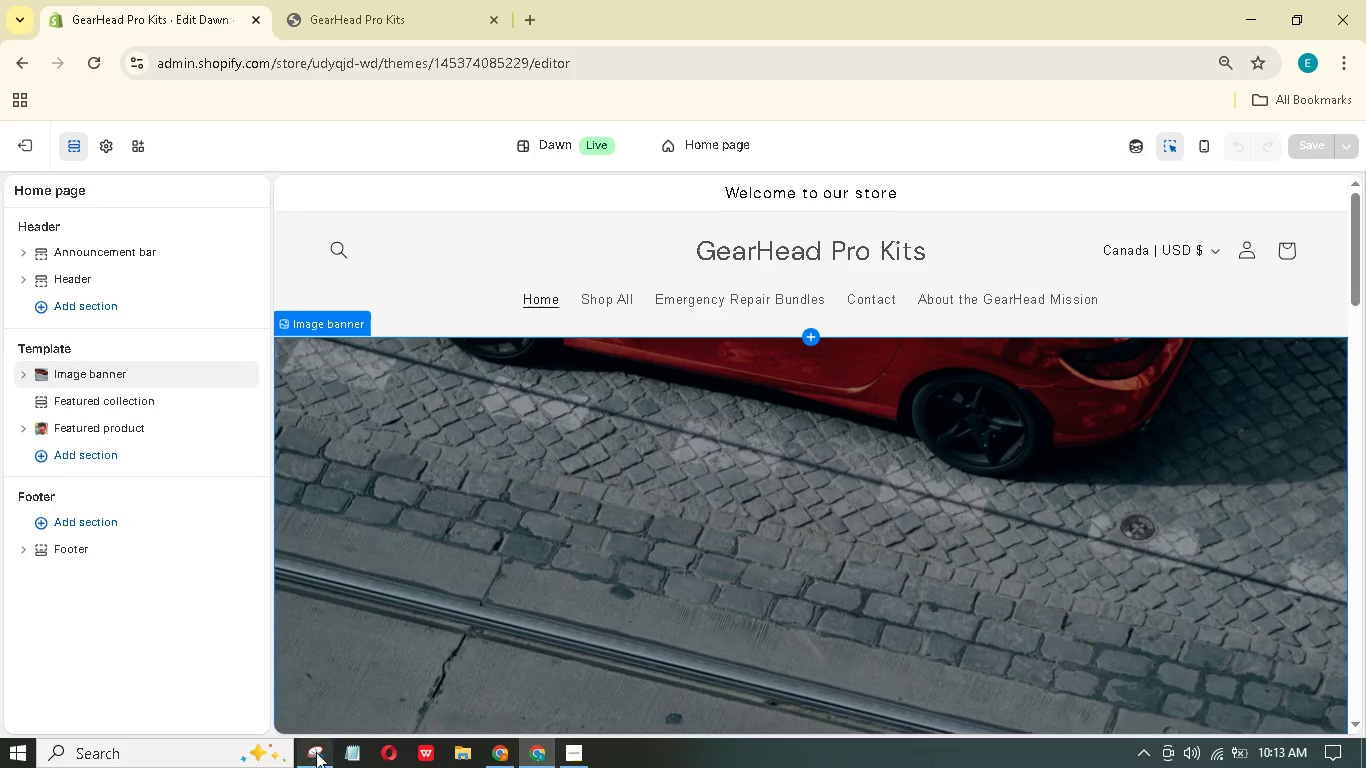 
left_click([315, 756])
 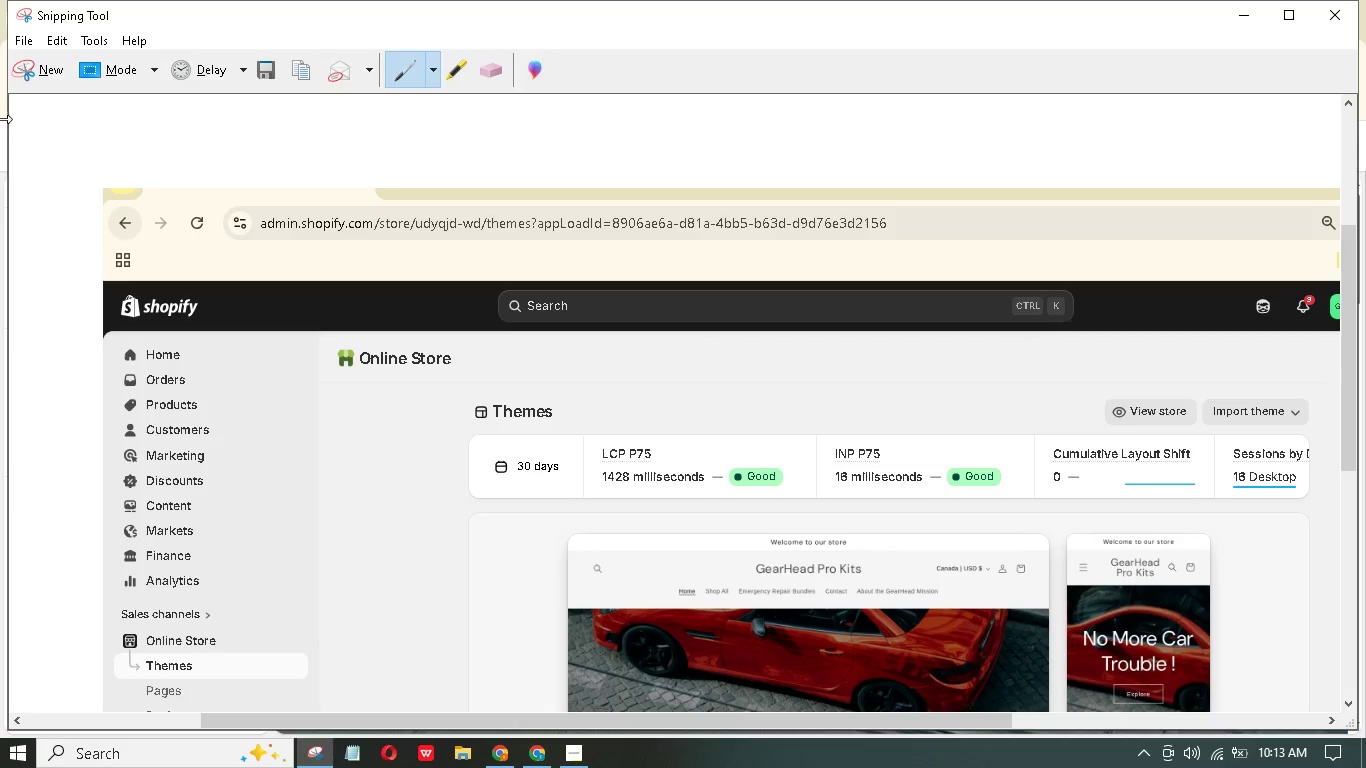 
left_click([29, 68])
 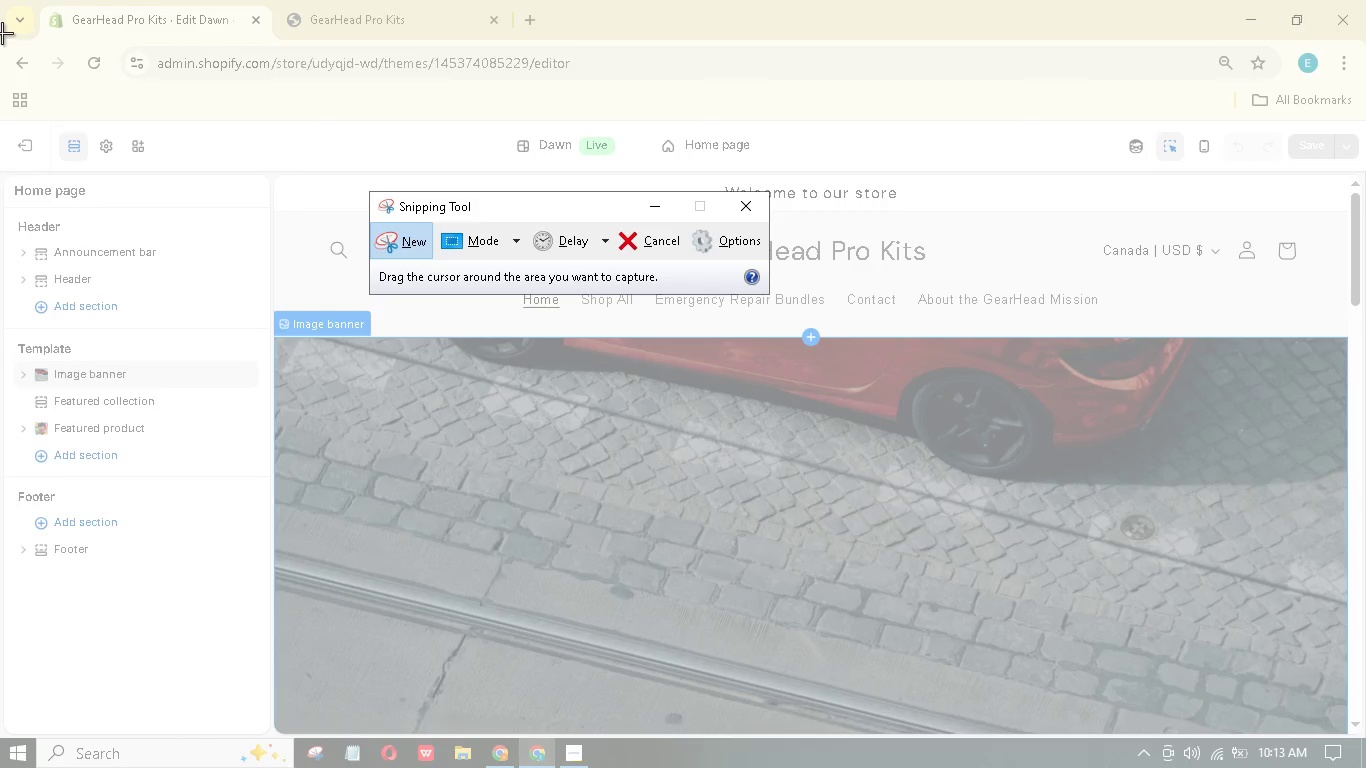 
left_click_drag(start_coordinate=[3, 32], to_coordinate=[1365, 730])
 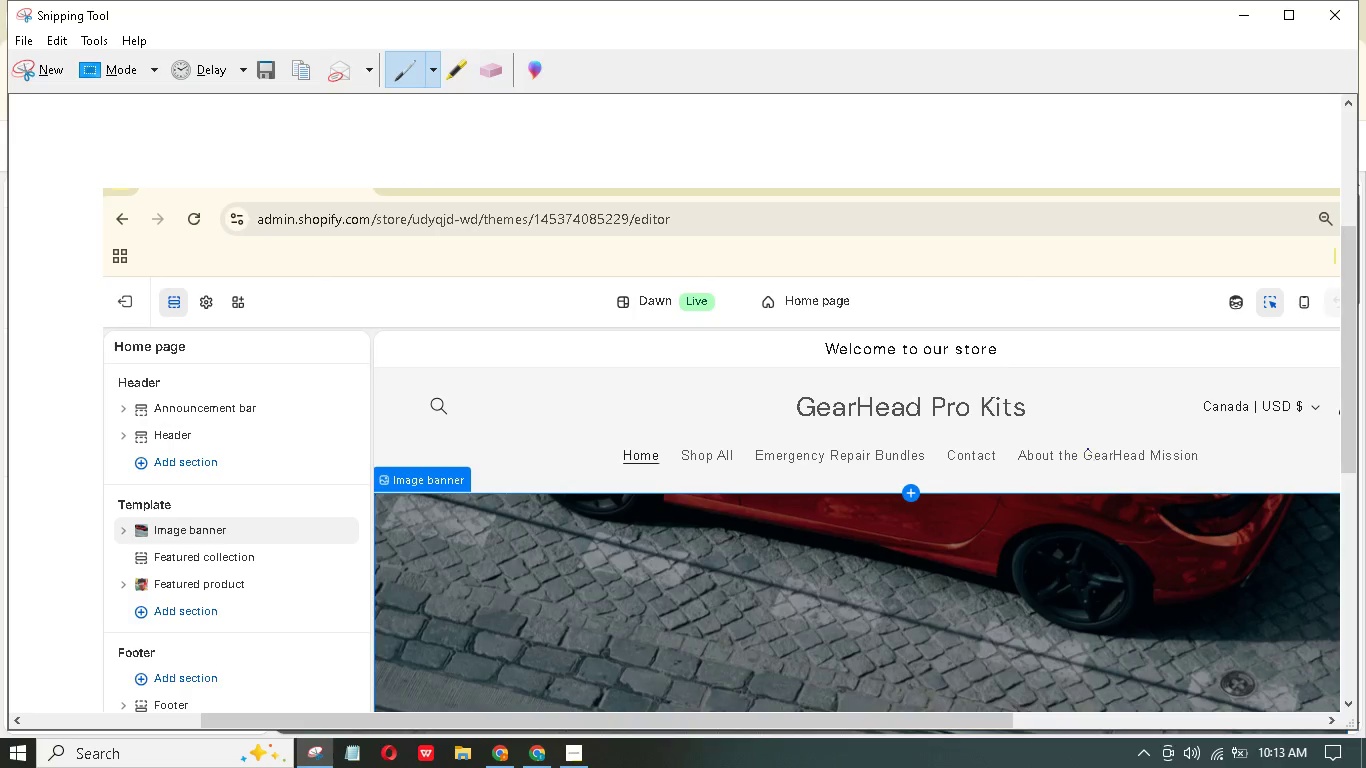 
right_click([1088, 449])
 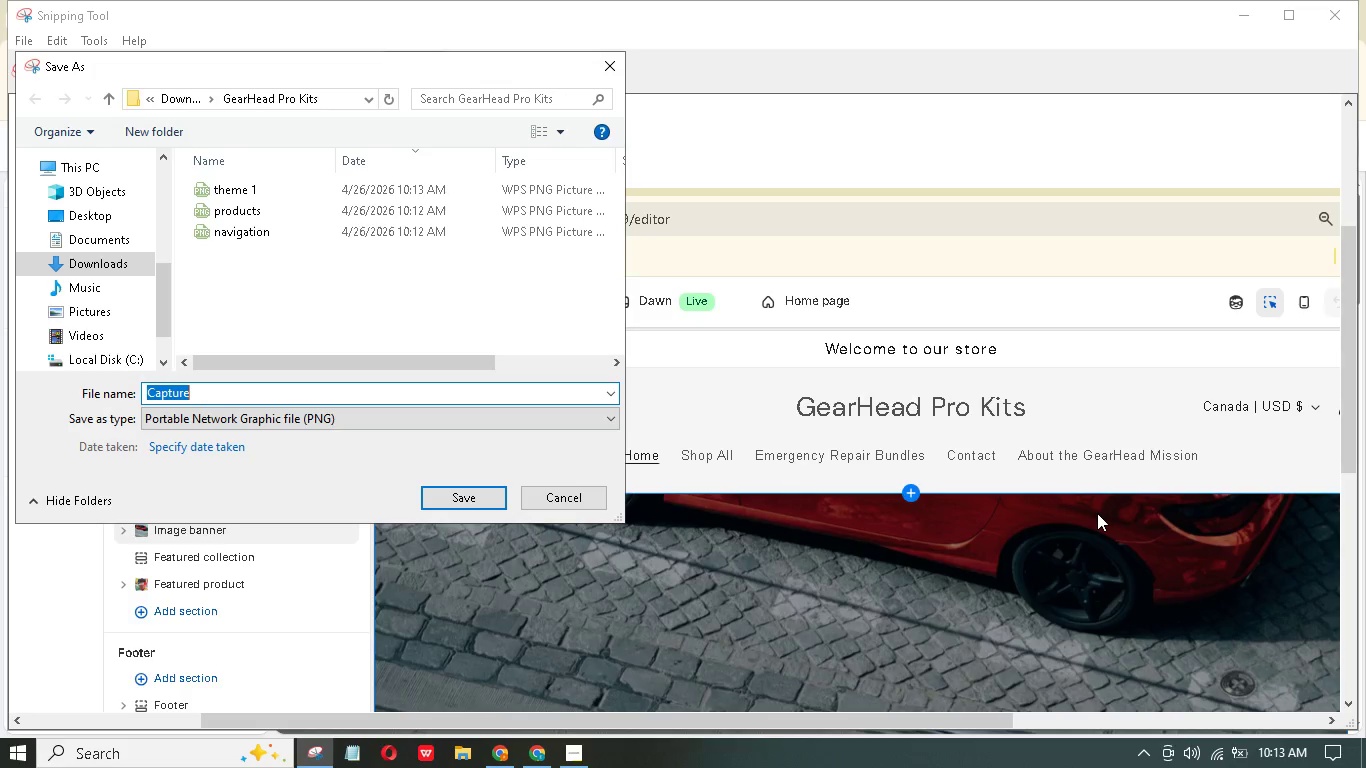 
left_click([366, 183])
 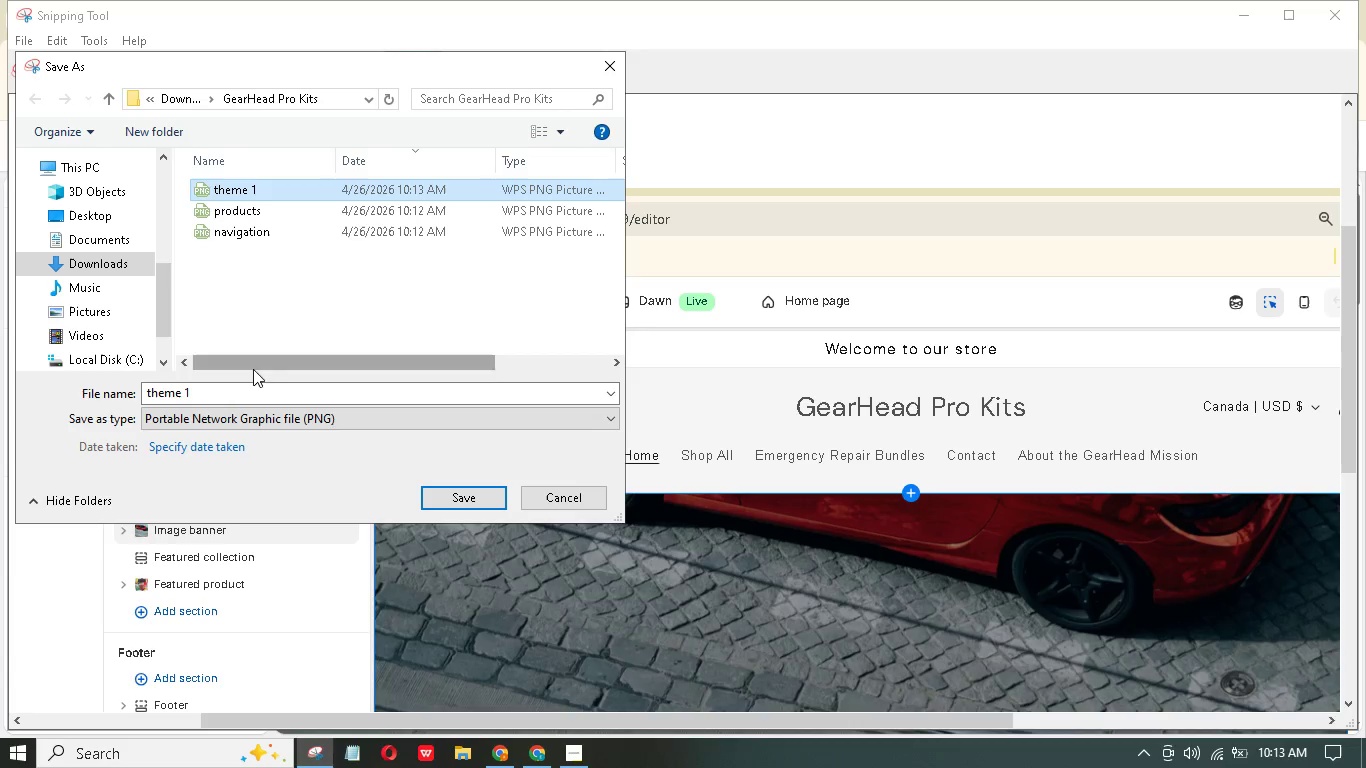 
left_click([236, 382])
 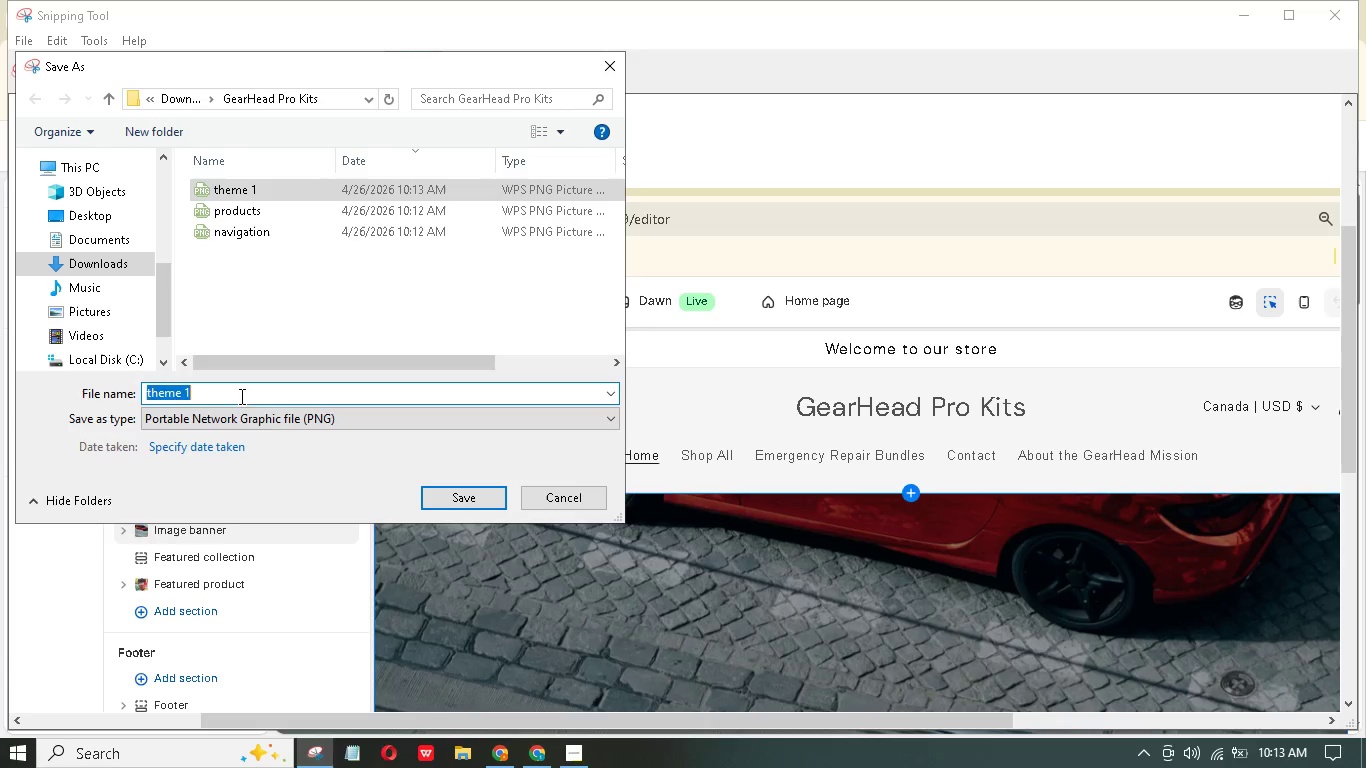 
left_click([240, 396])
 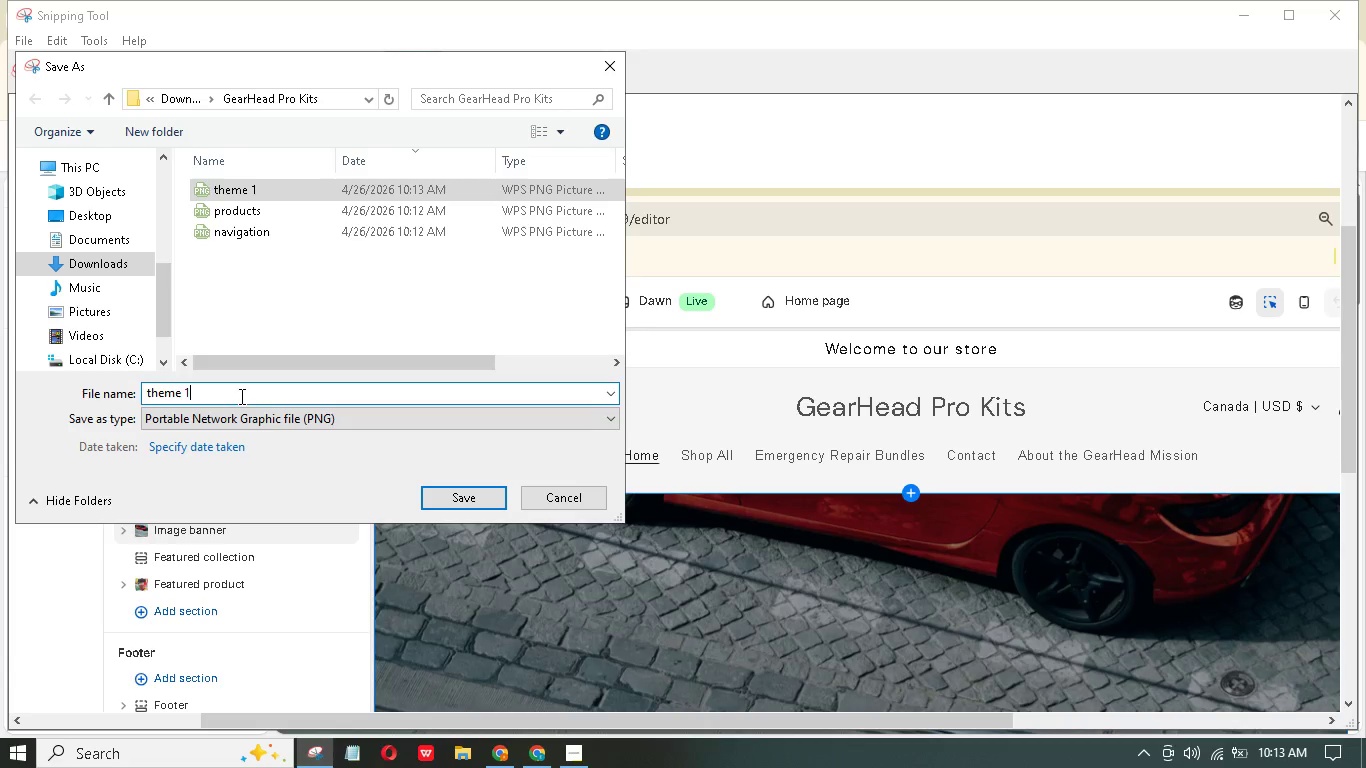 
key(Backspace)
 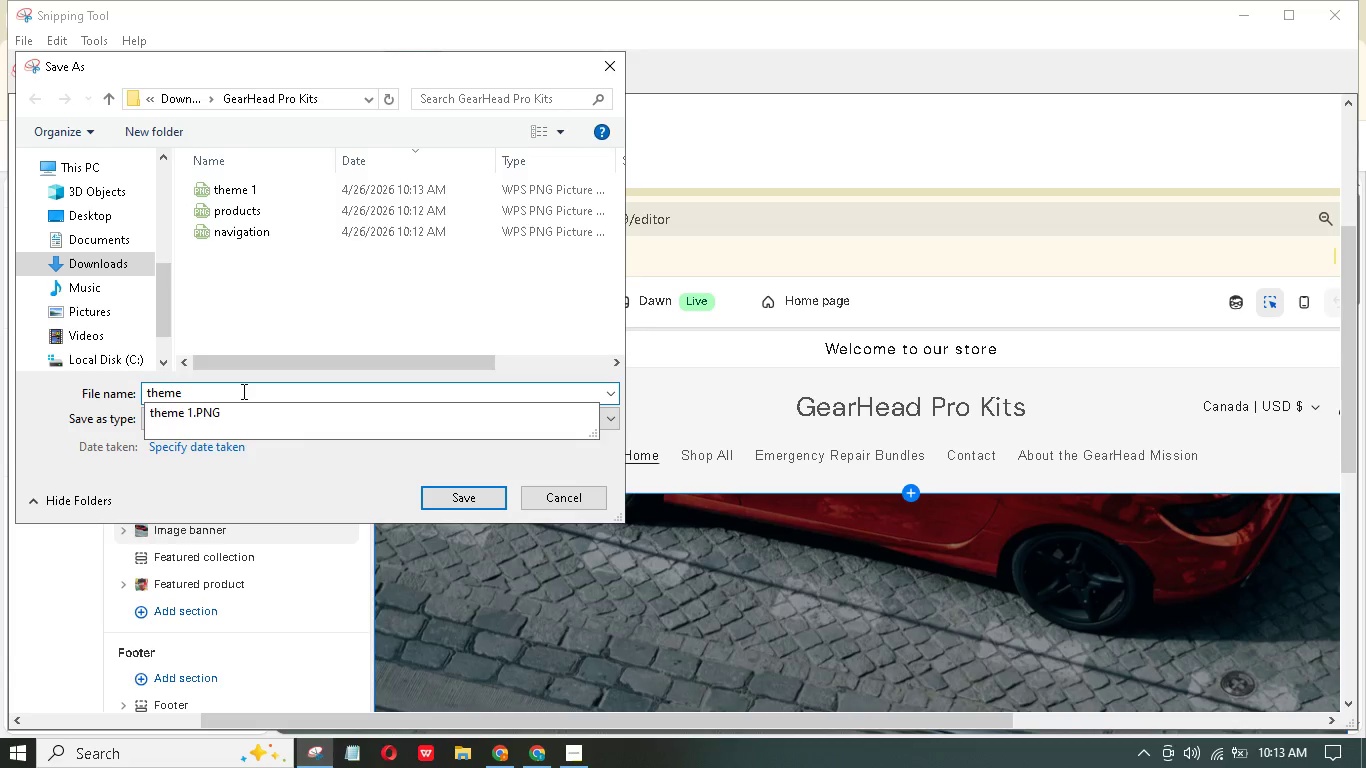 
key(2)
 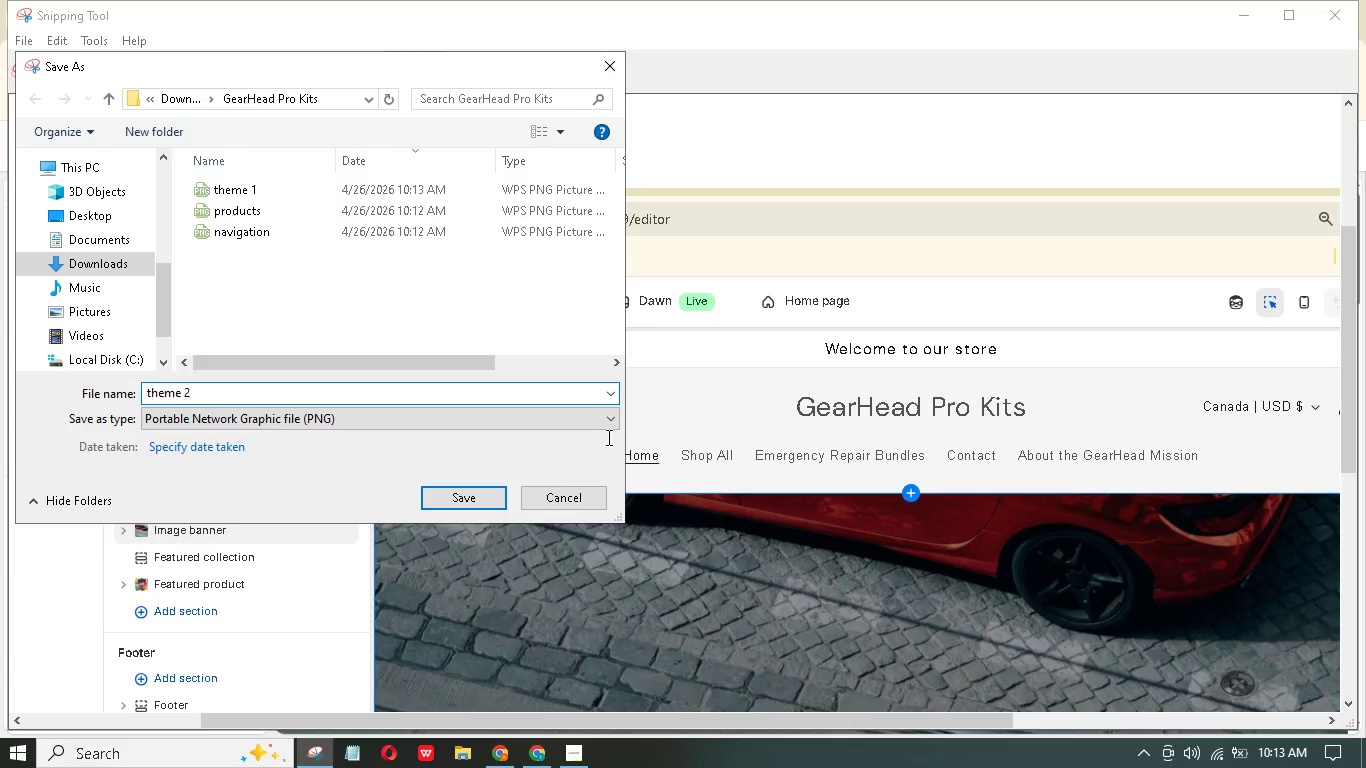 
left_click([479, 498])
 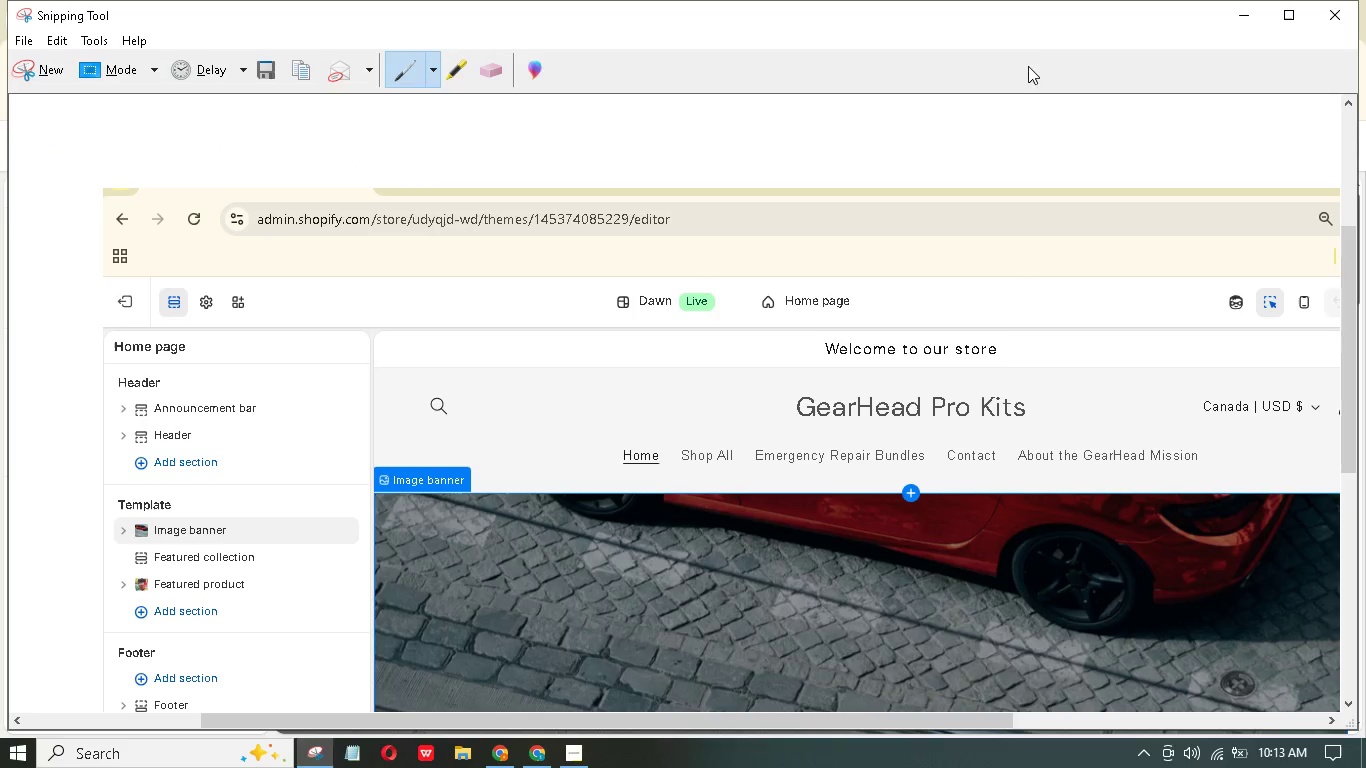 
left_click([1245, 20])
 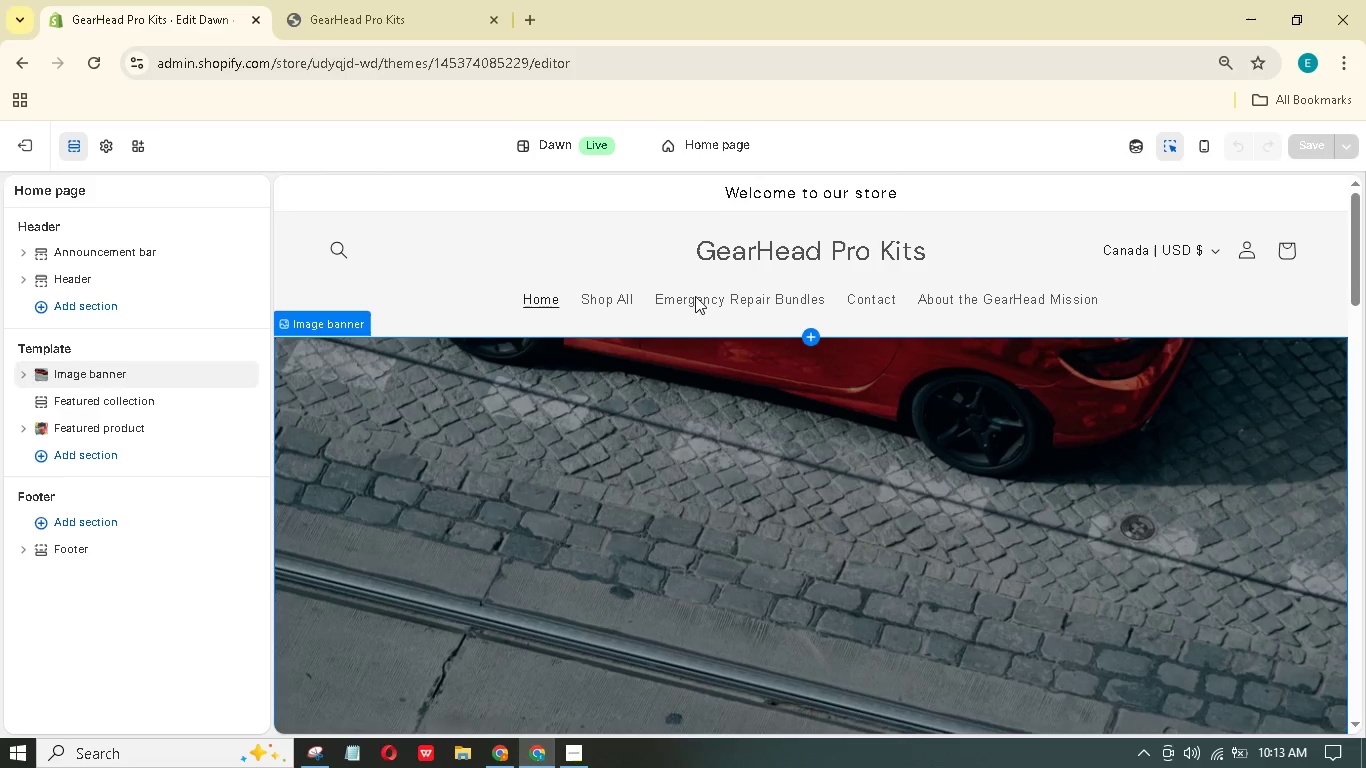 
scroll: coordinate [707, 306], scroll_direction: down, amount: 19.0
 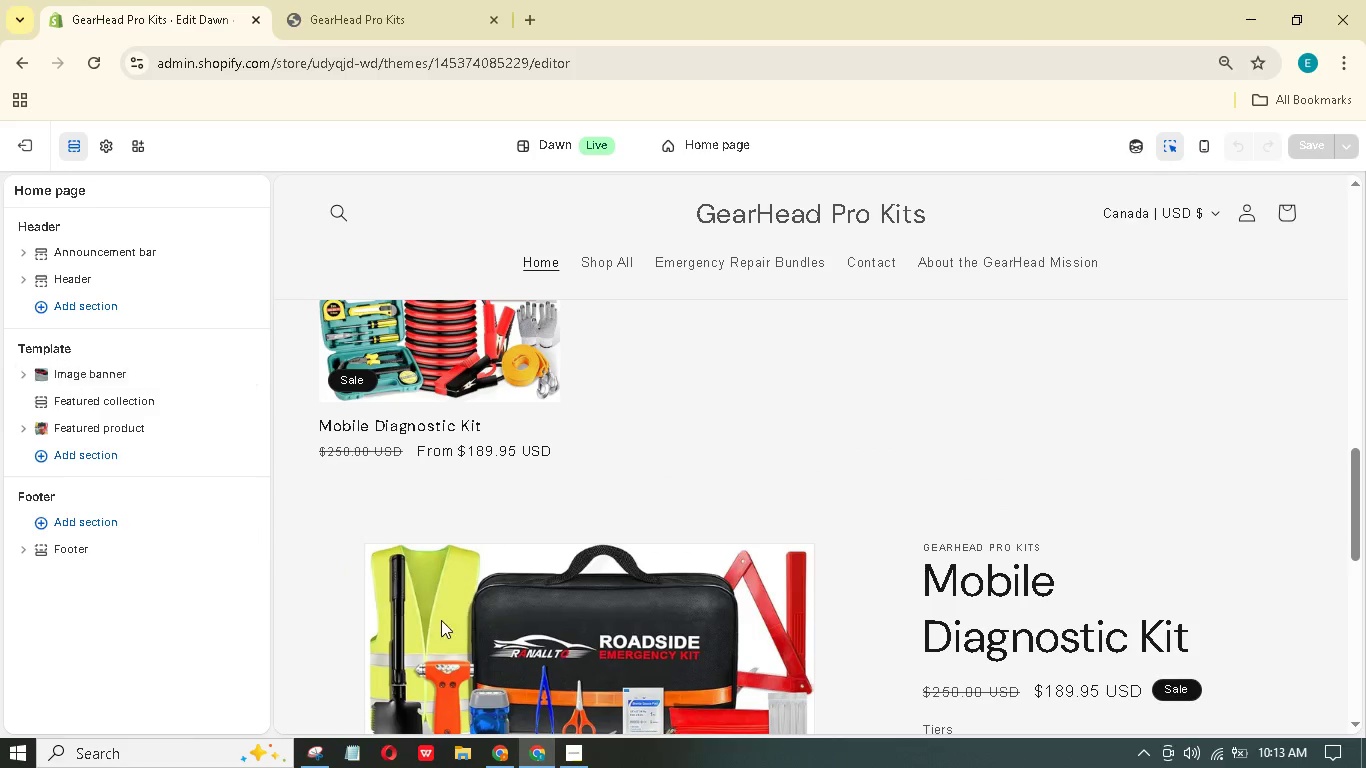 
left_click([577, 767])
 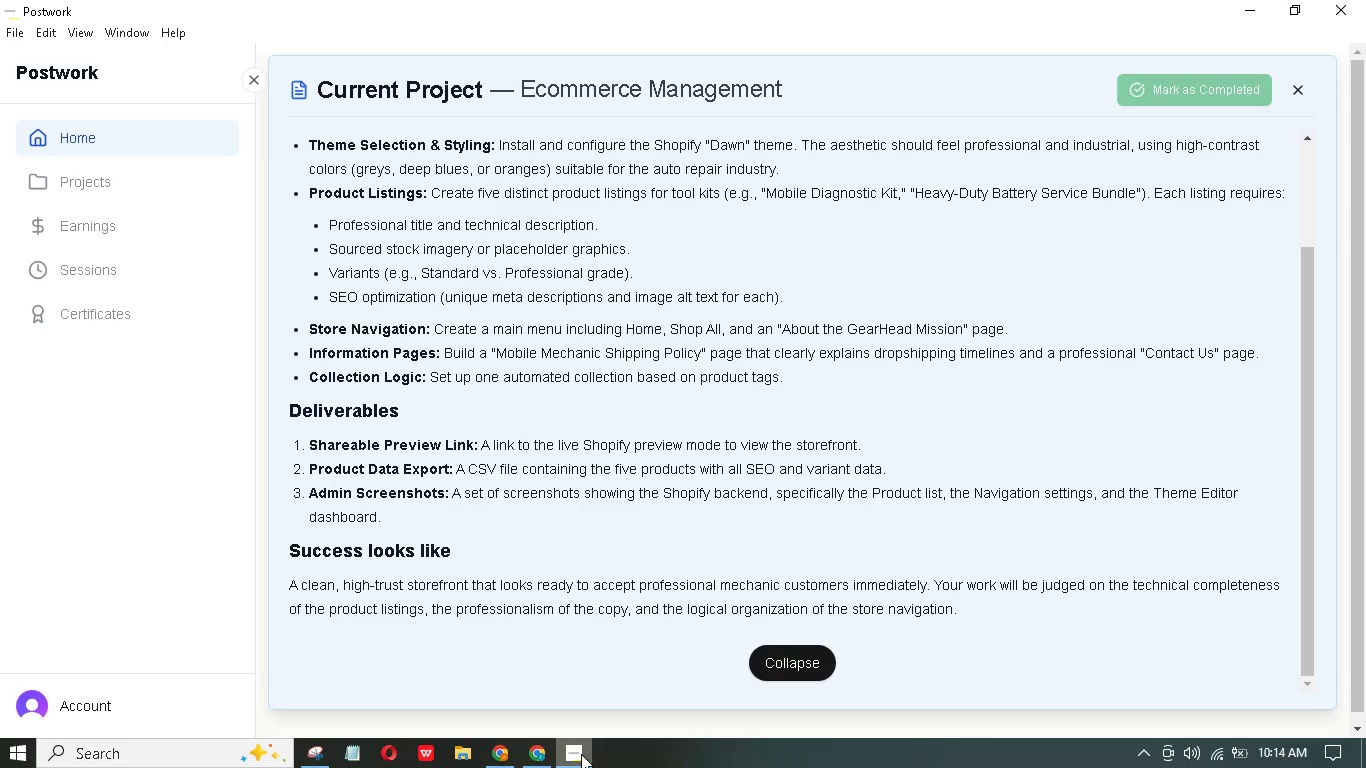 
wait(12.44)
 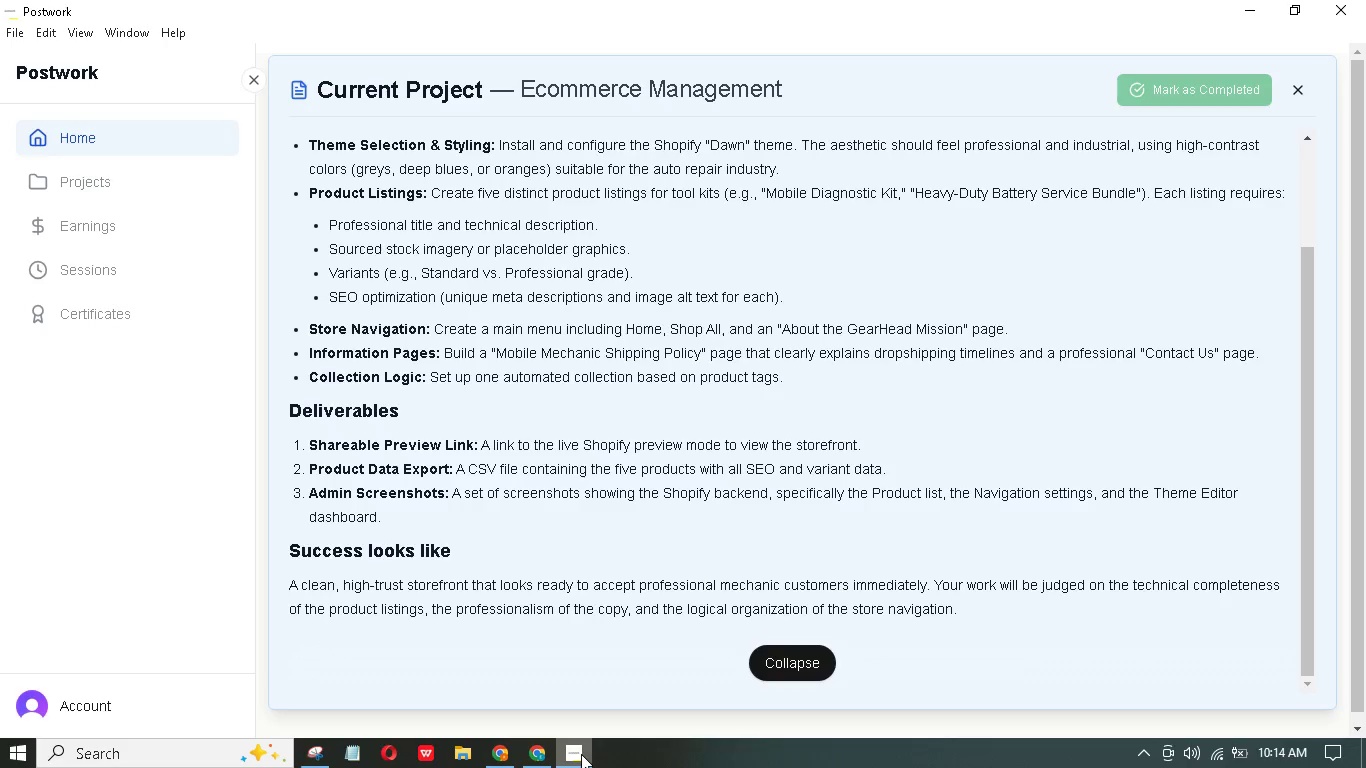 
scroll: coordinate [580, 638], scroll_direction: down, amount: 6.0
 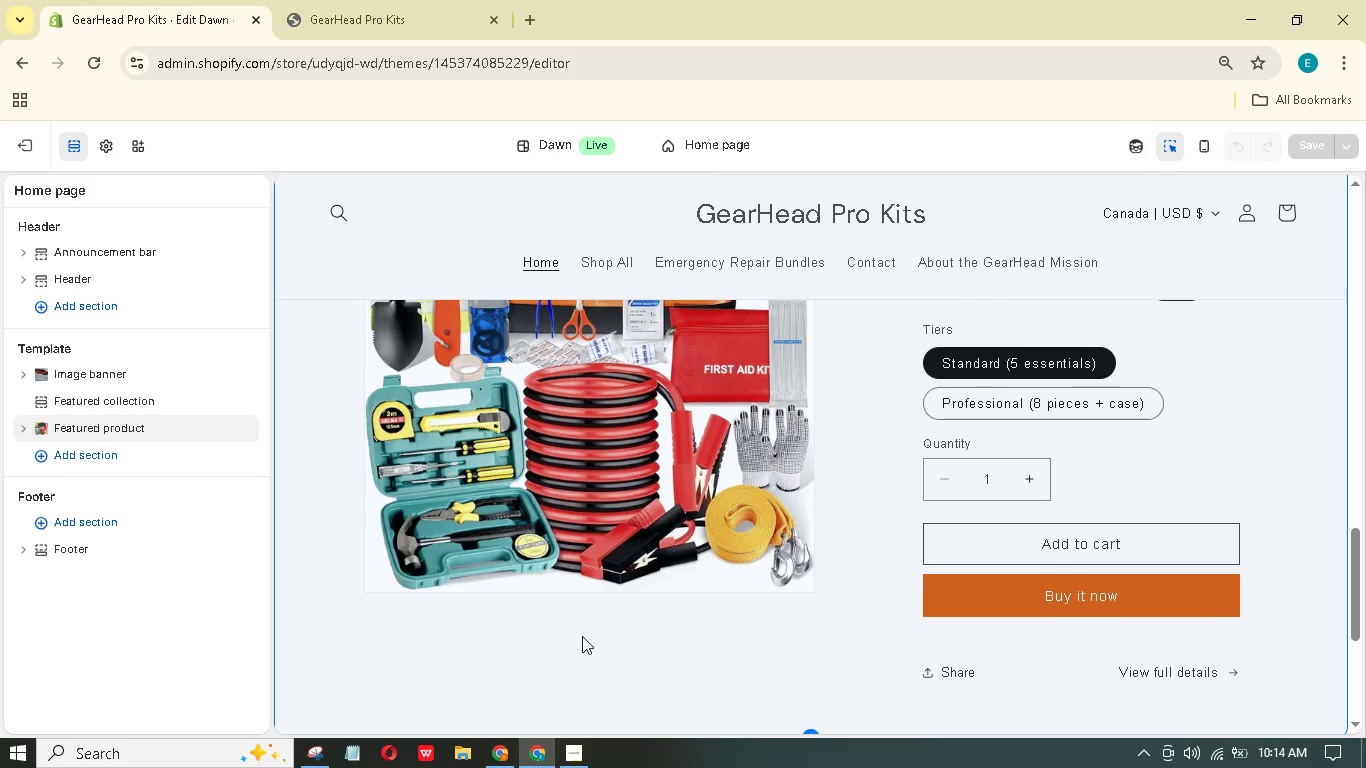 
scroll: coordinate [582, 636], scroll_direction: up, amount: 2.0
 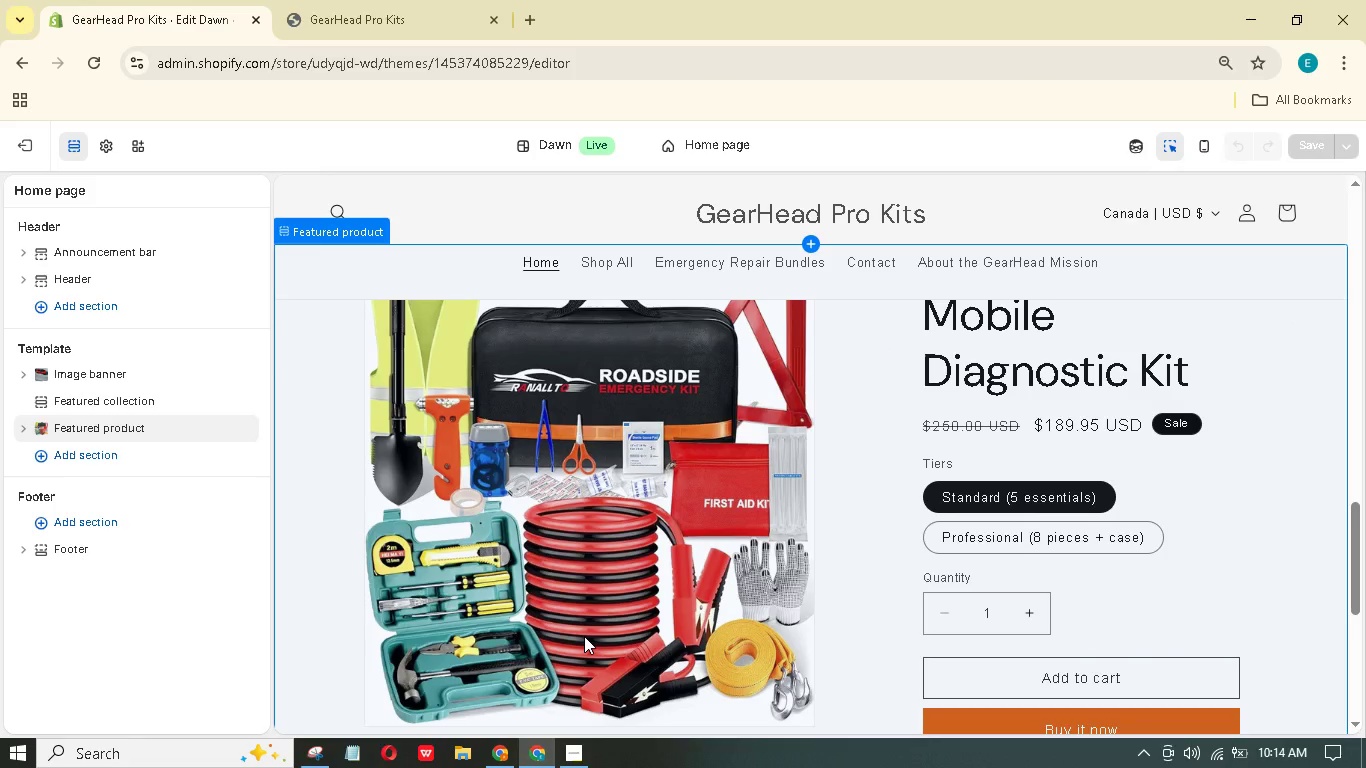 
scroll: coordinate [584, 636], scroll_direction: down, amount: 2.0
 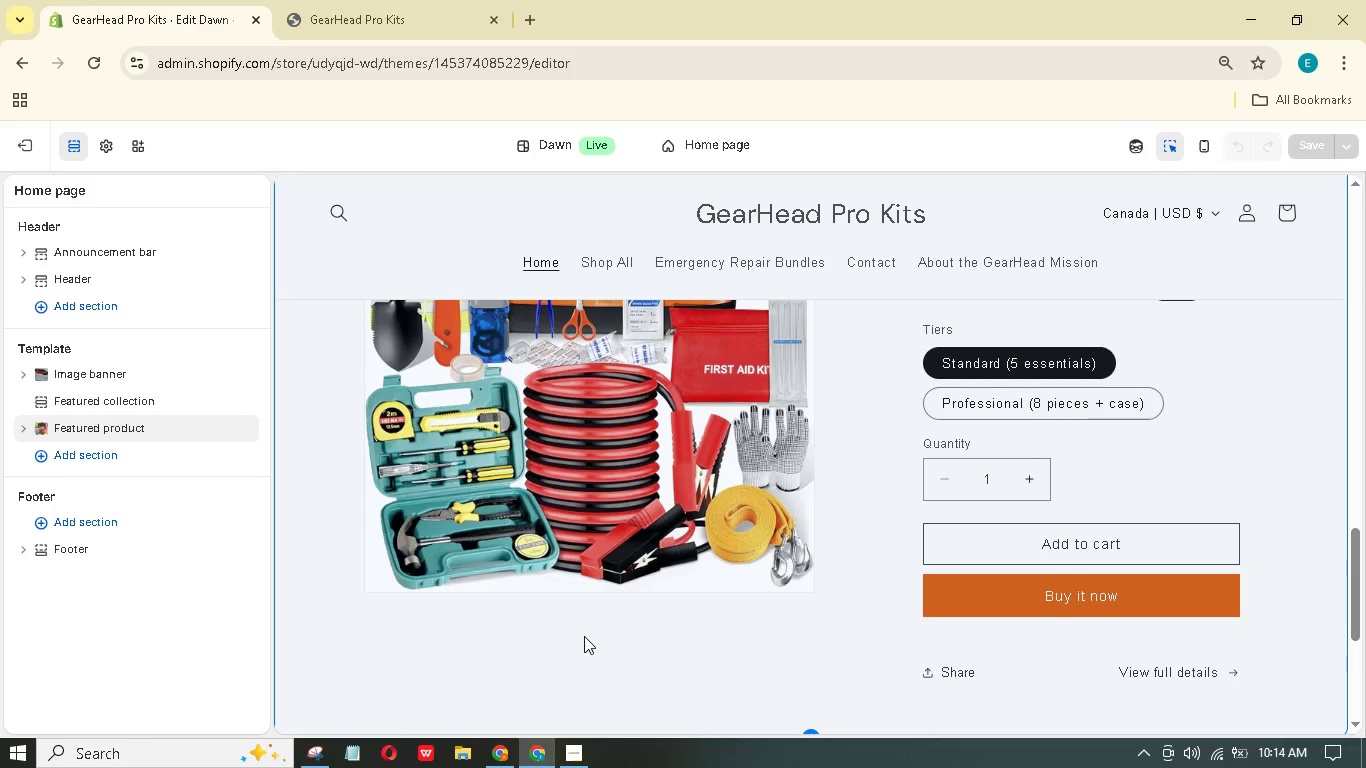 
scroll: coordinate [589, 632], scroll_direction: up, amount: 4.0
 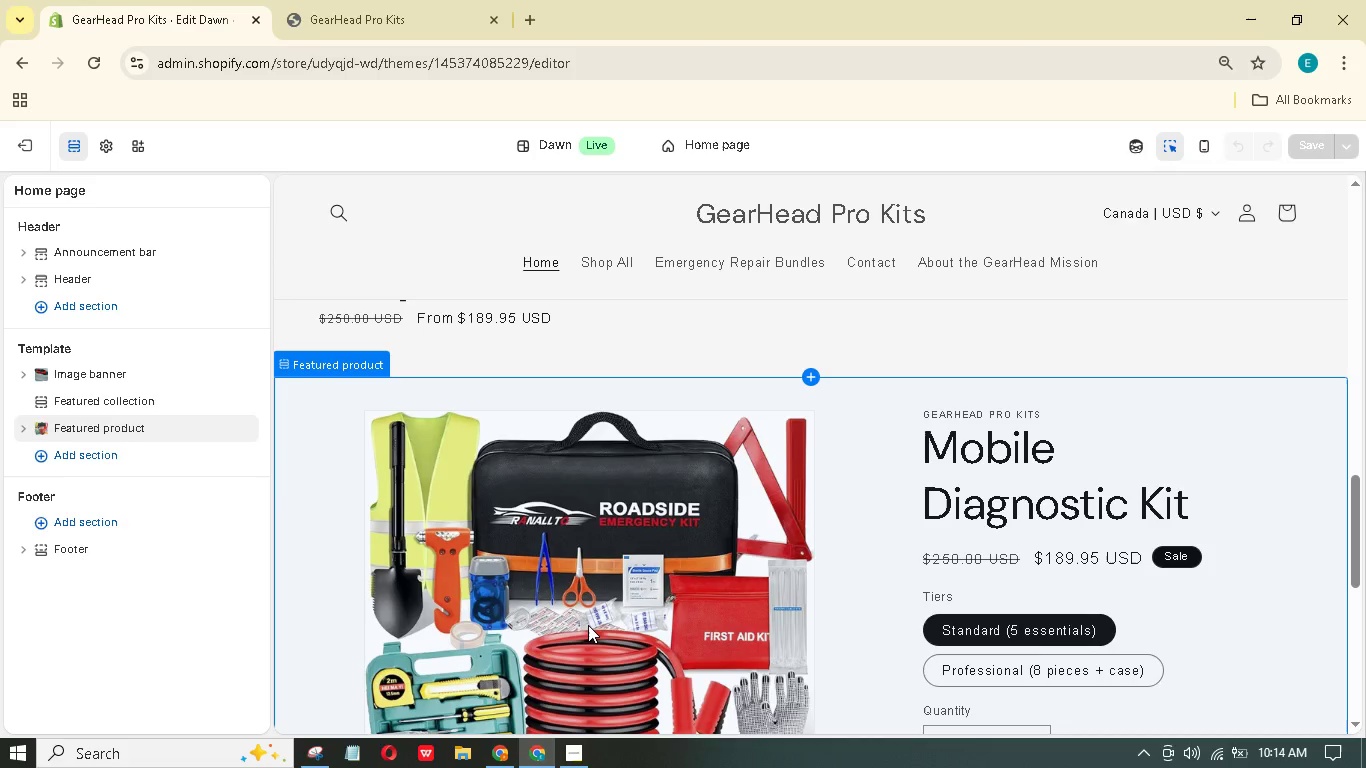 
wait(5.4)
 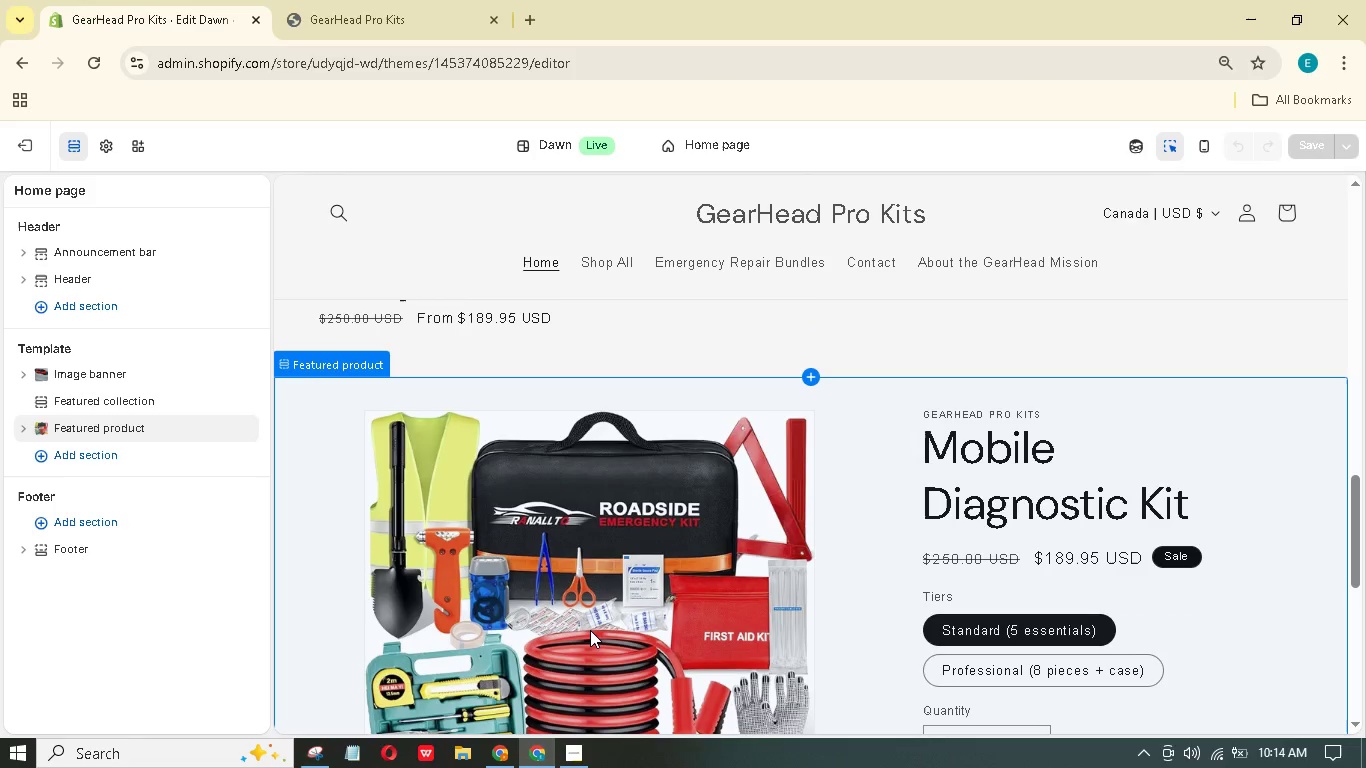 
left_click([442, 31])
 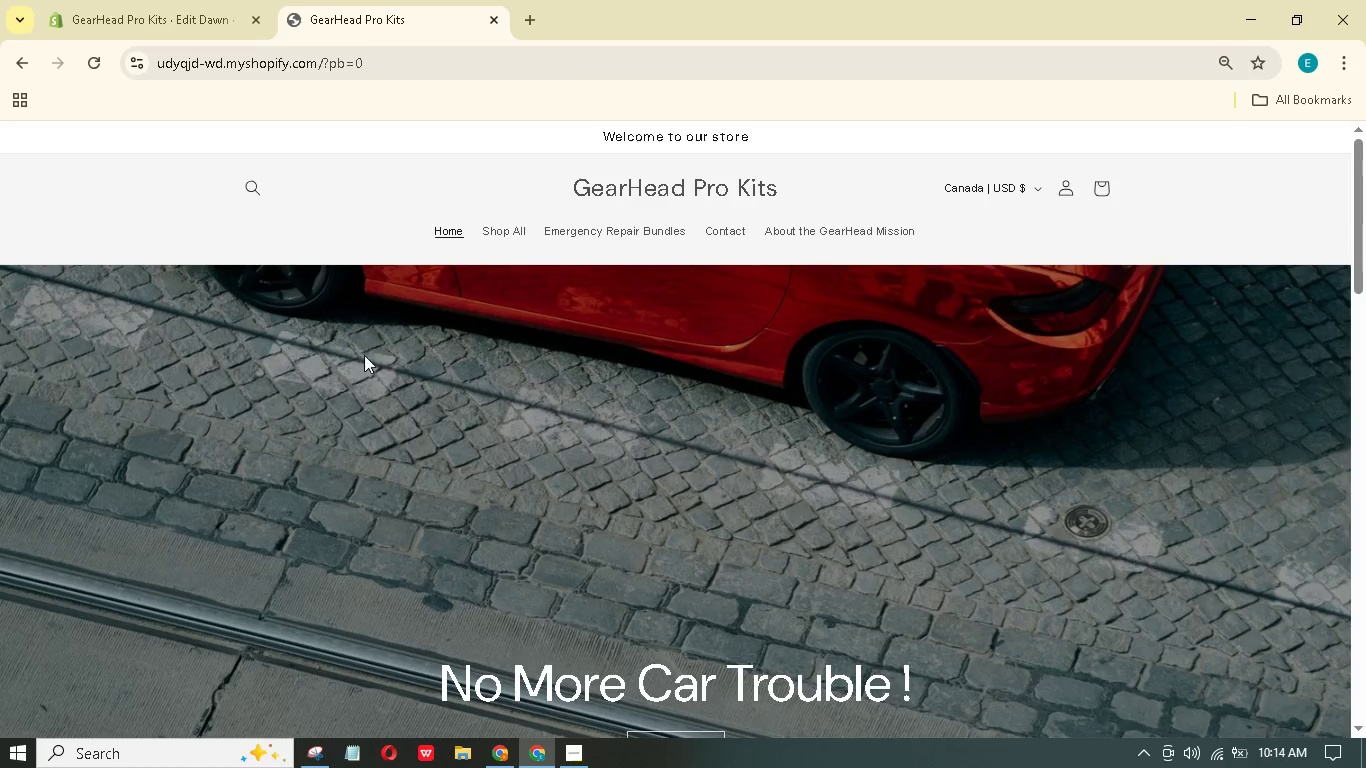 
scroll: coordinate [303, 327], scroll_direction: down, amount: 23.0
 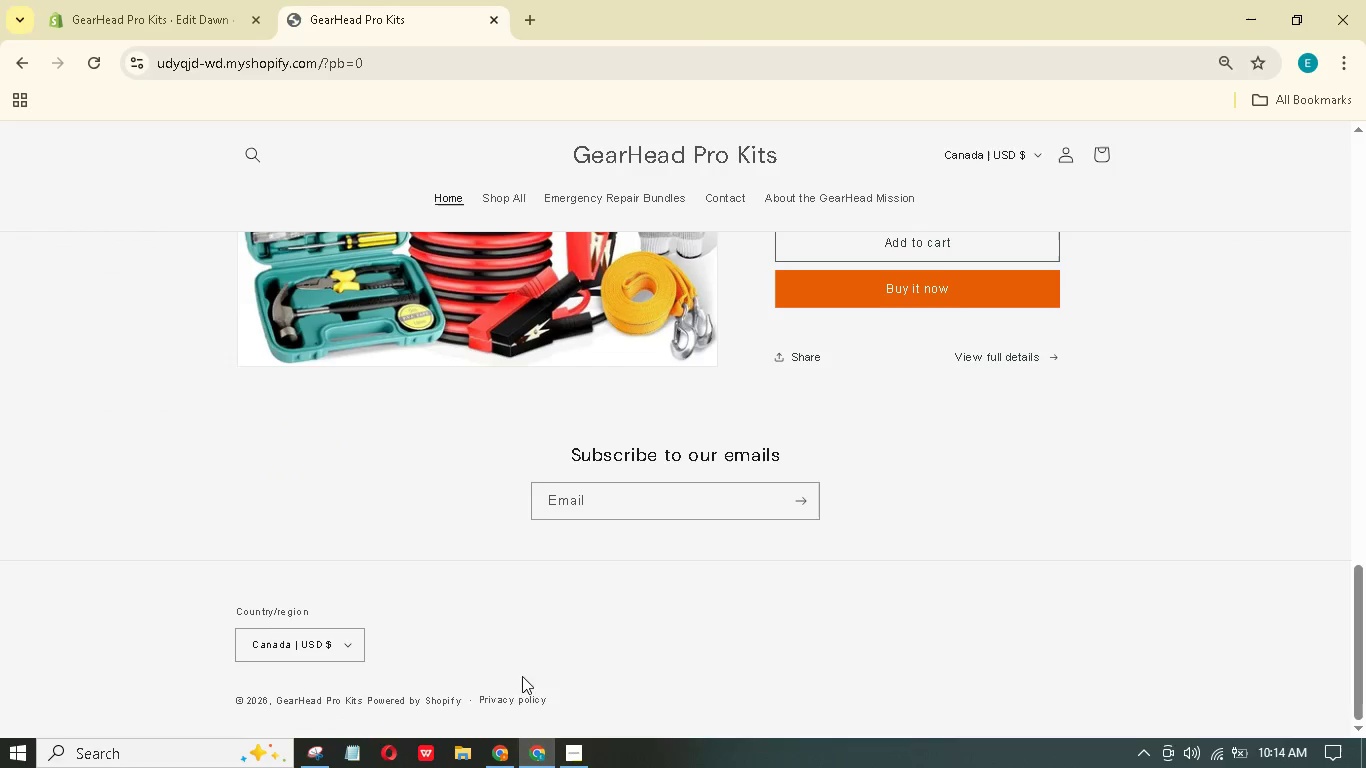 
mouse_move([559, 708])